 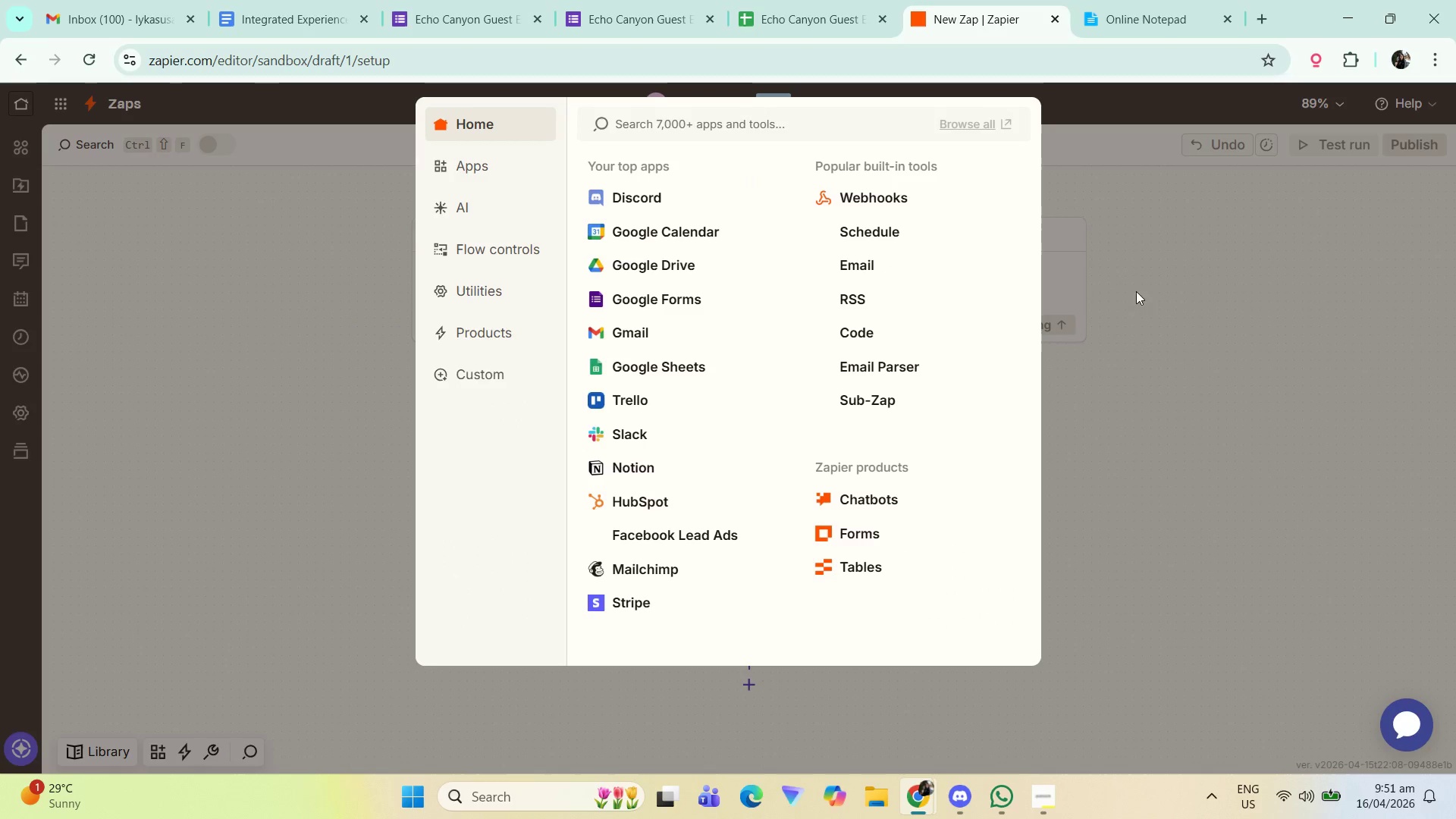 
left_click([1269, 328])
 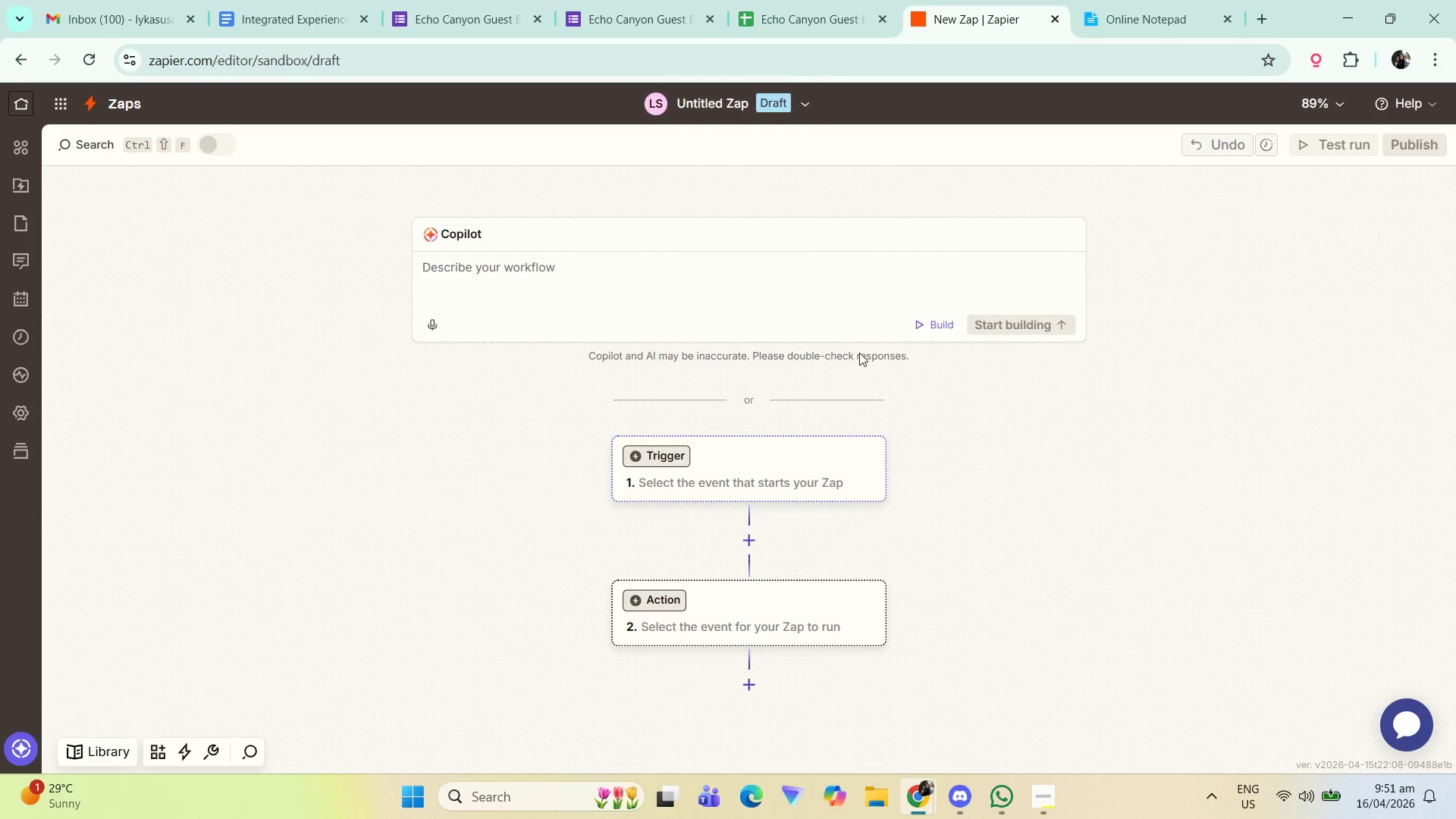 
wait(5.48)
 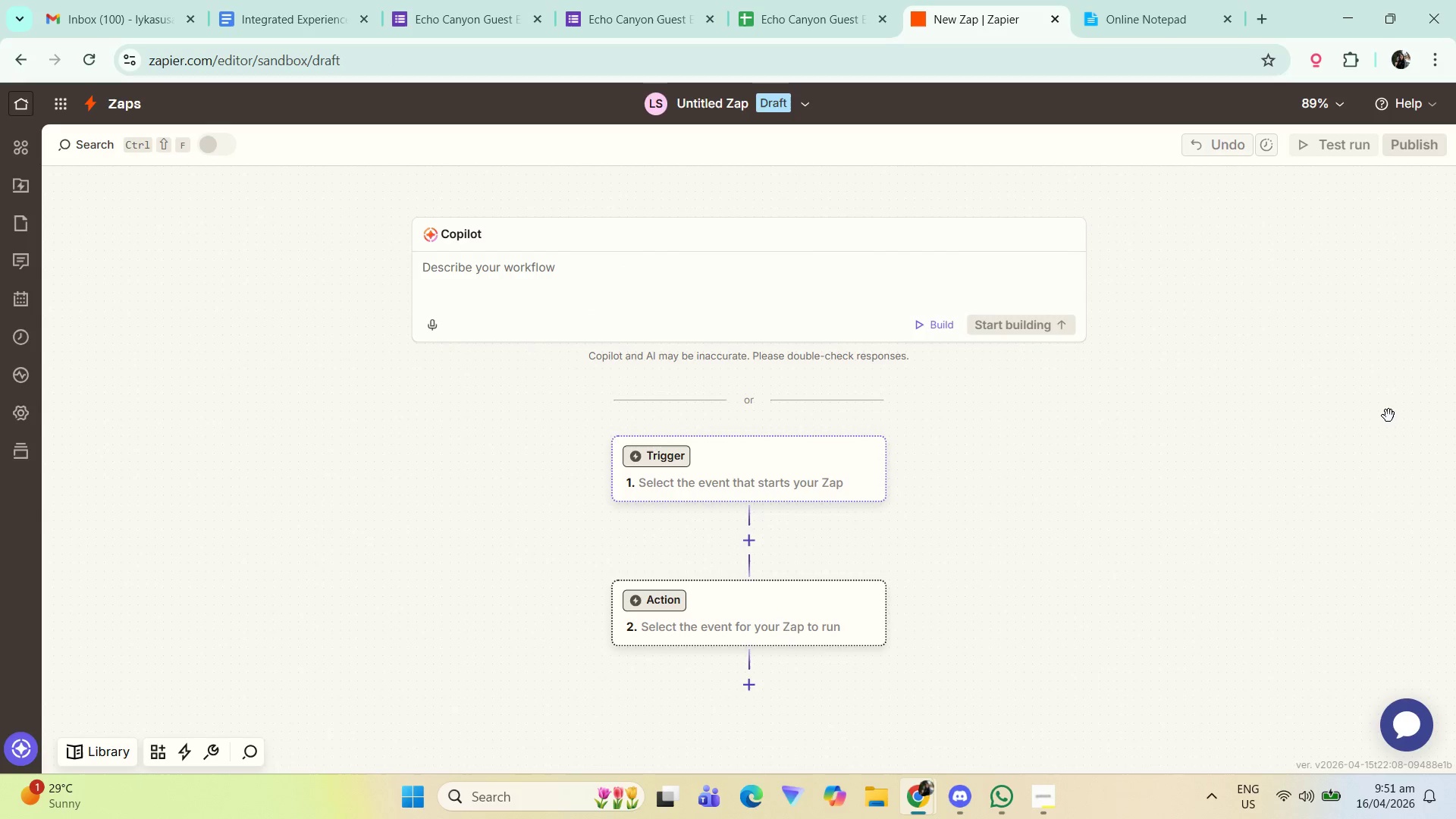 
left_click([695, 158])
 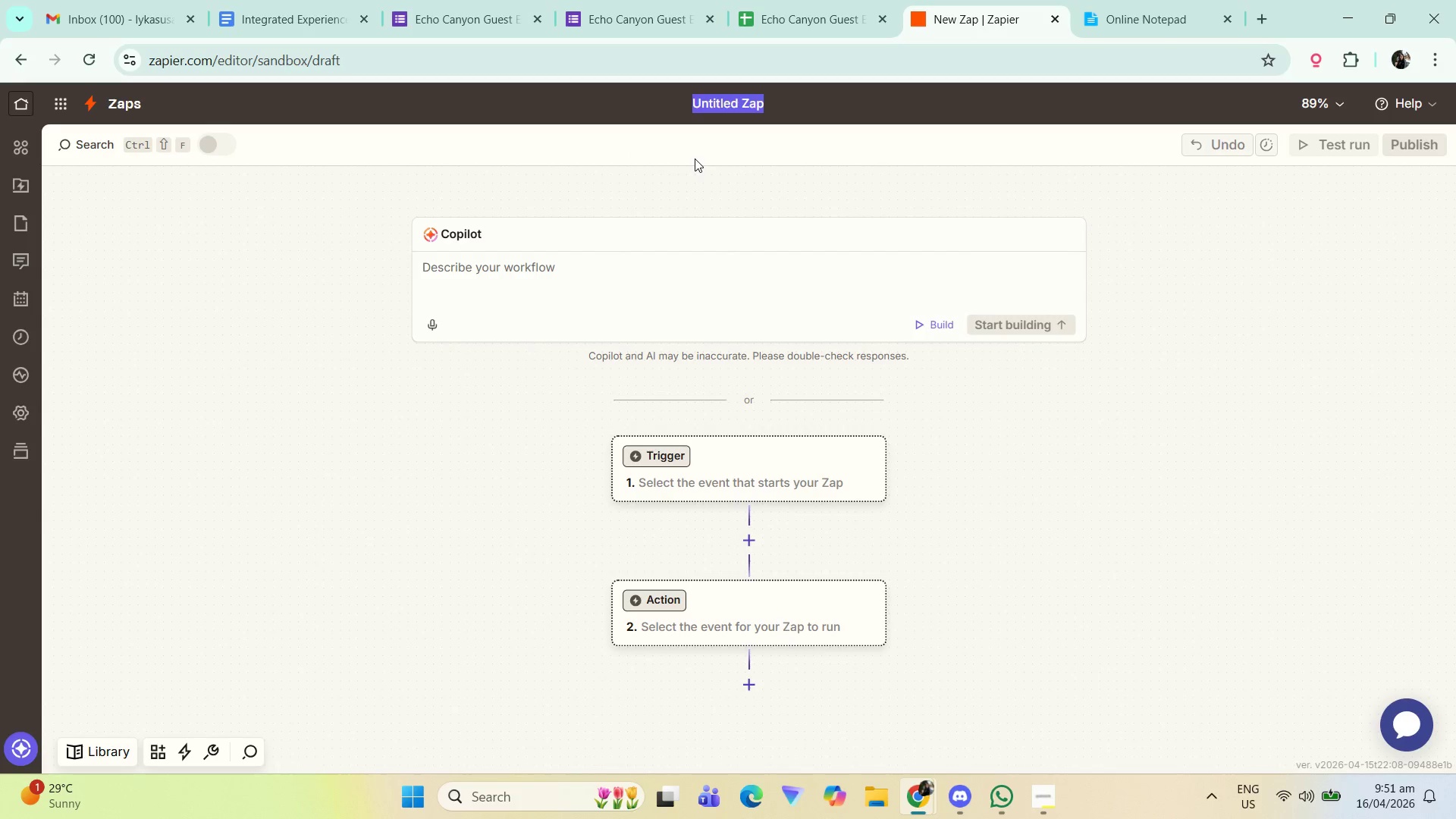 
key(Control+V)
 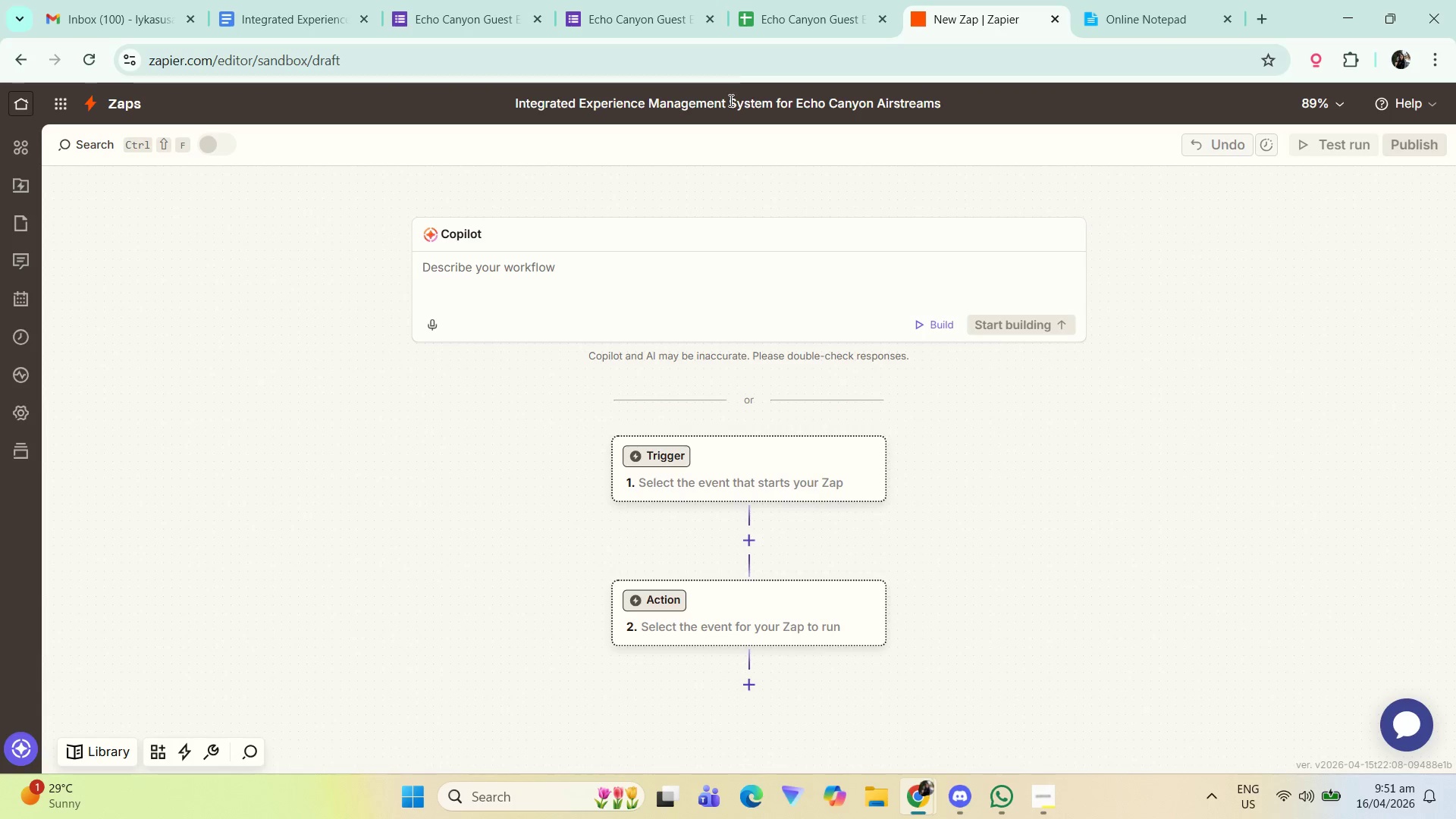 
key(Control+A)
 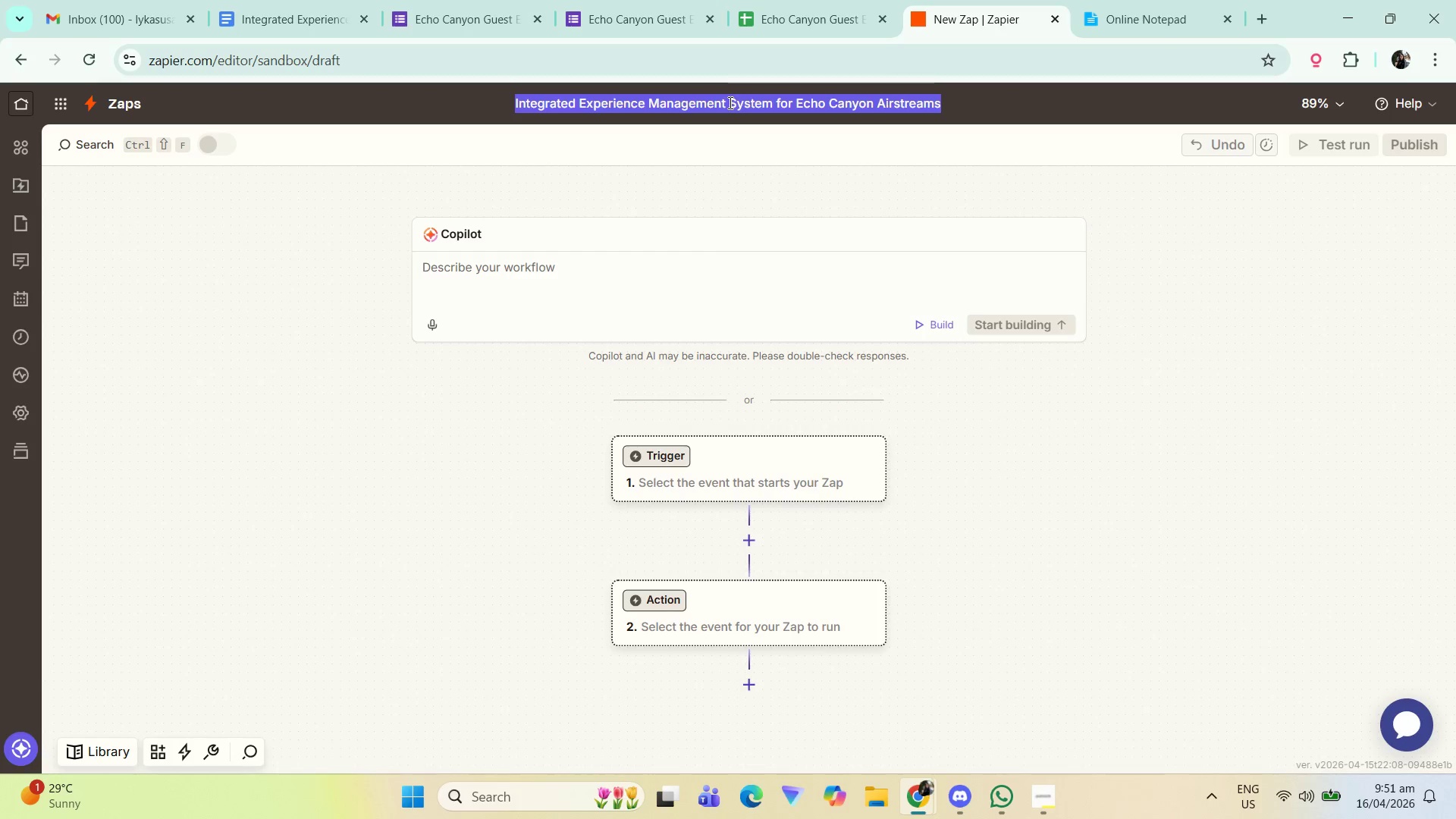 
key(Backspace)
 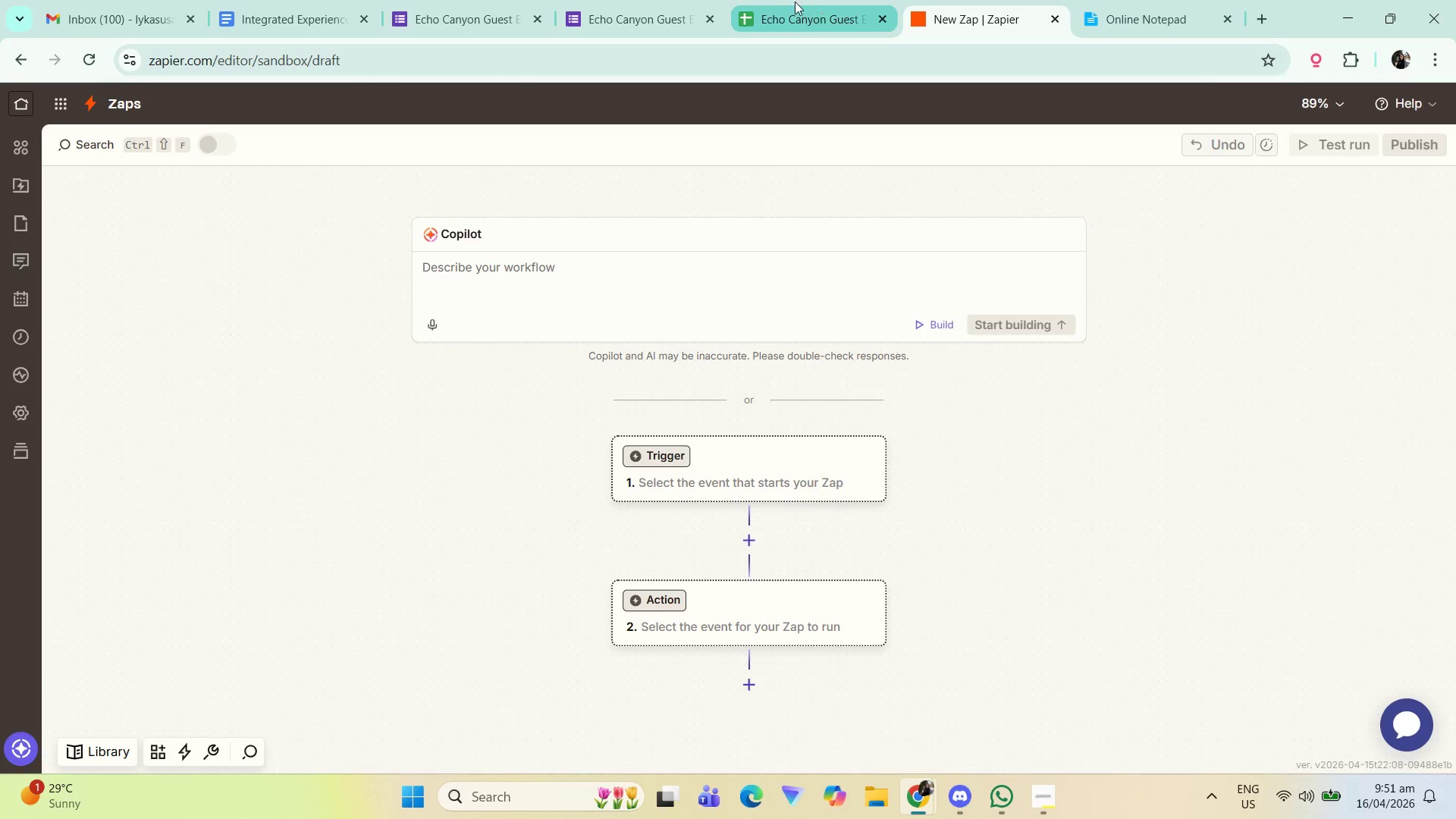 
left_click([795, 0])
 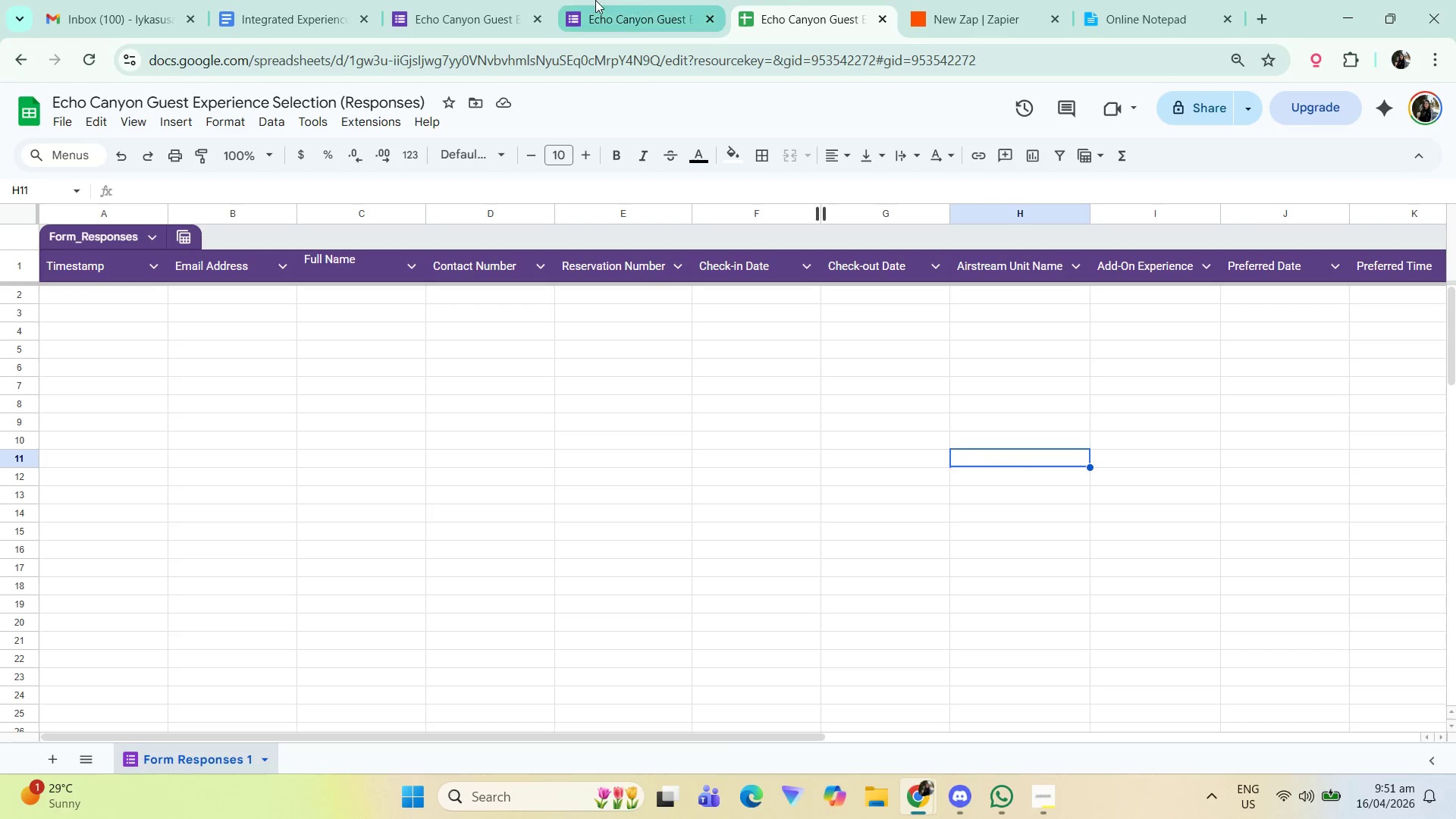 
left_click([637, 0])
 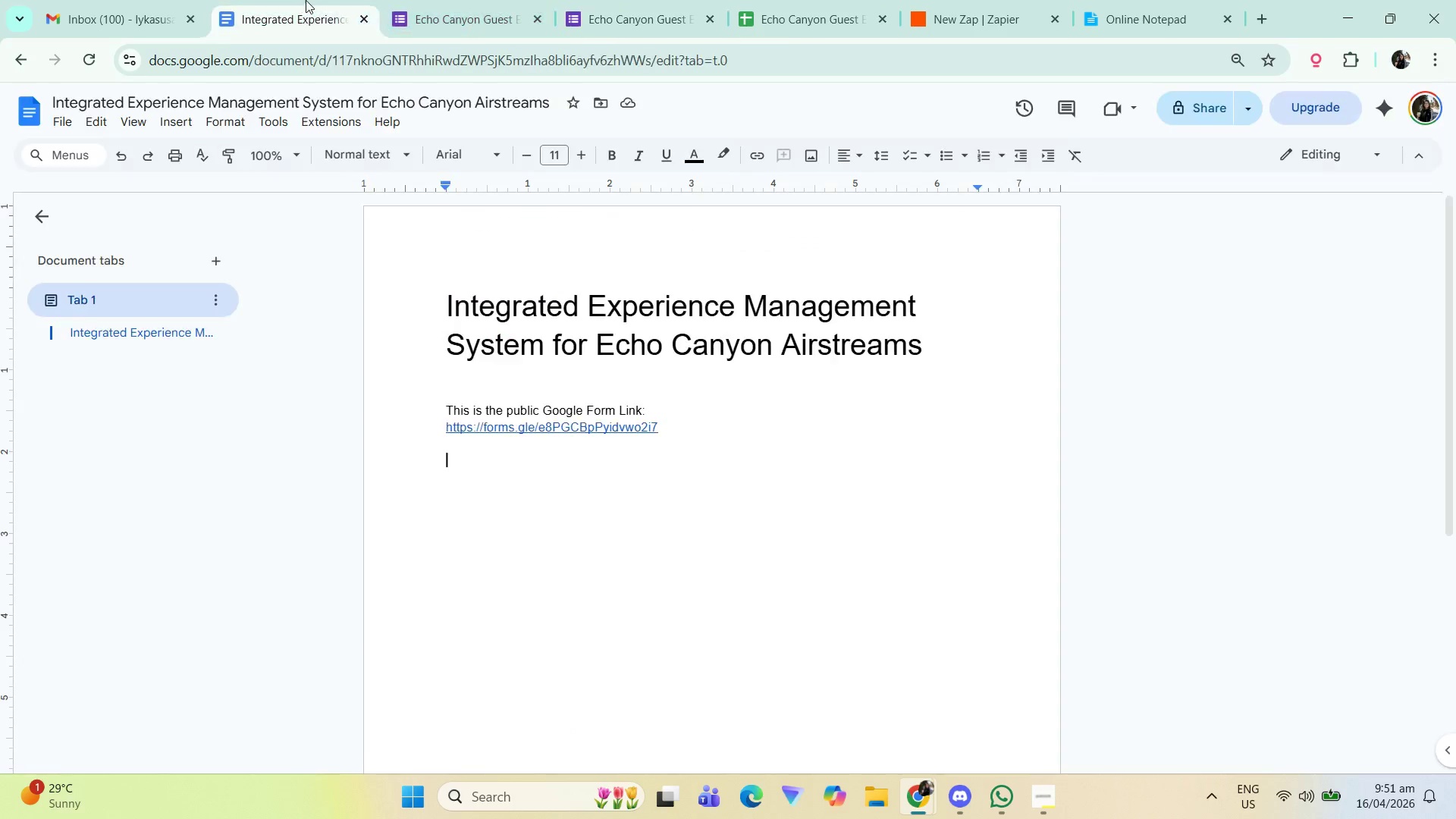 
left_click([491, 0])
 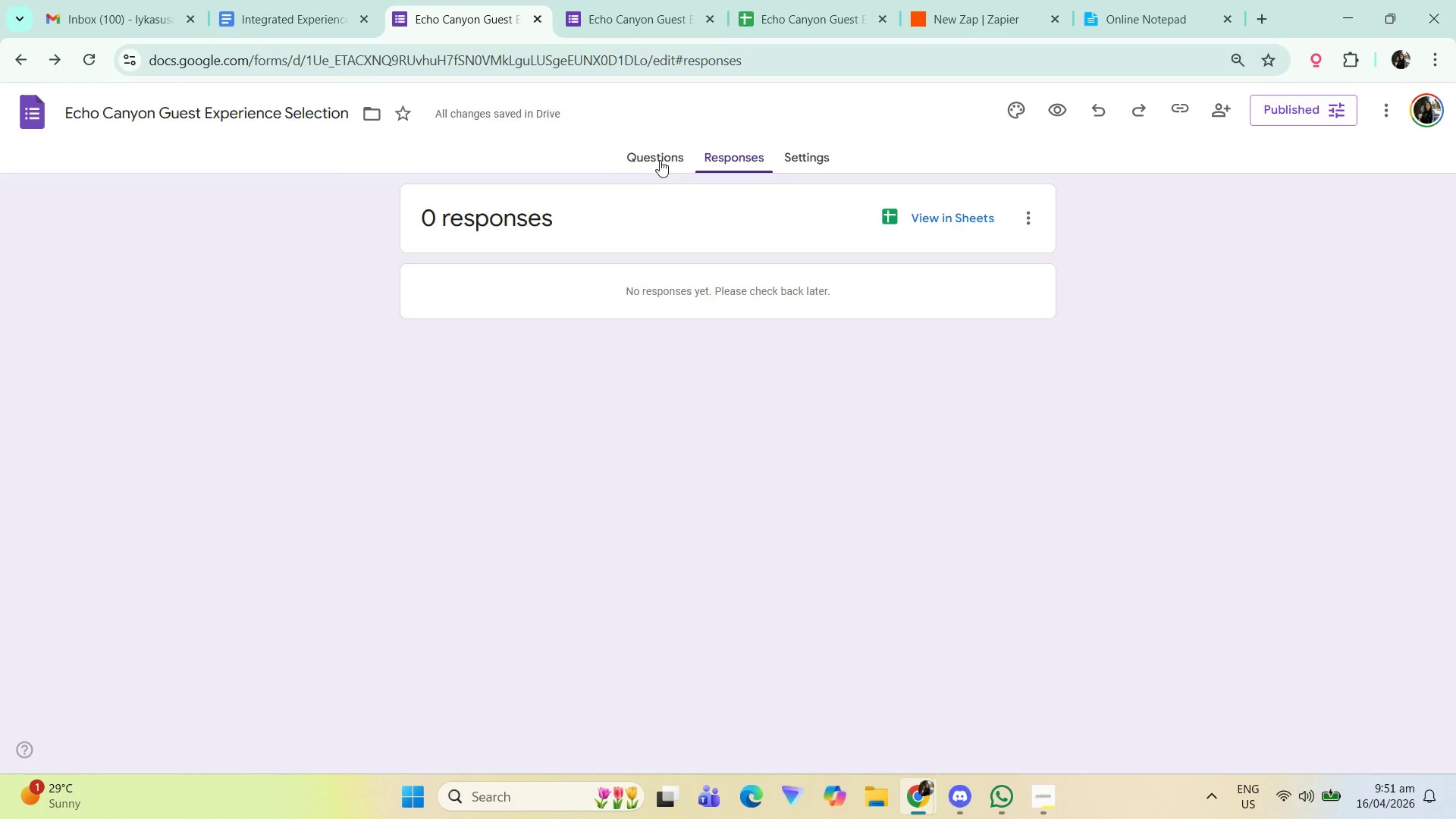 
left_click([660, 160])
 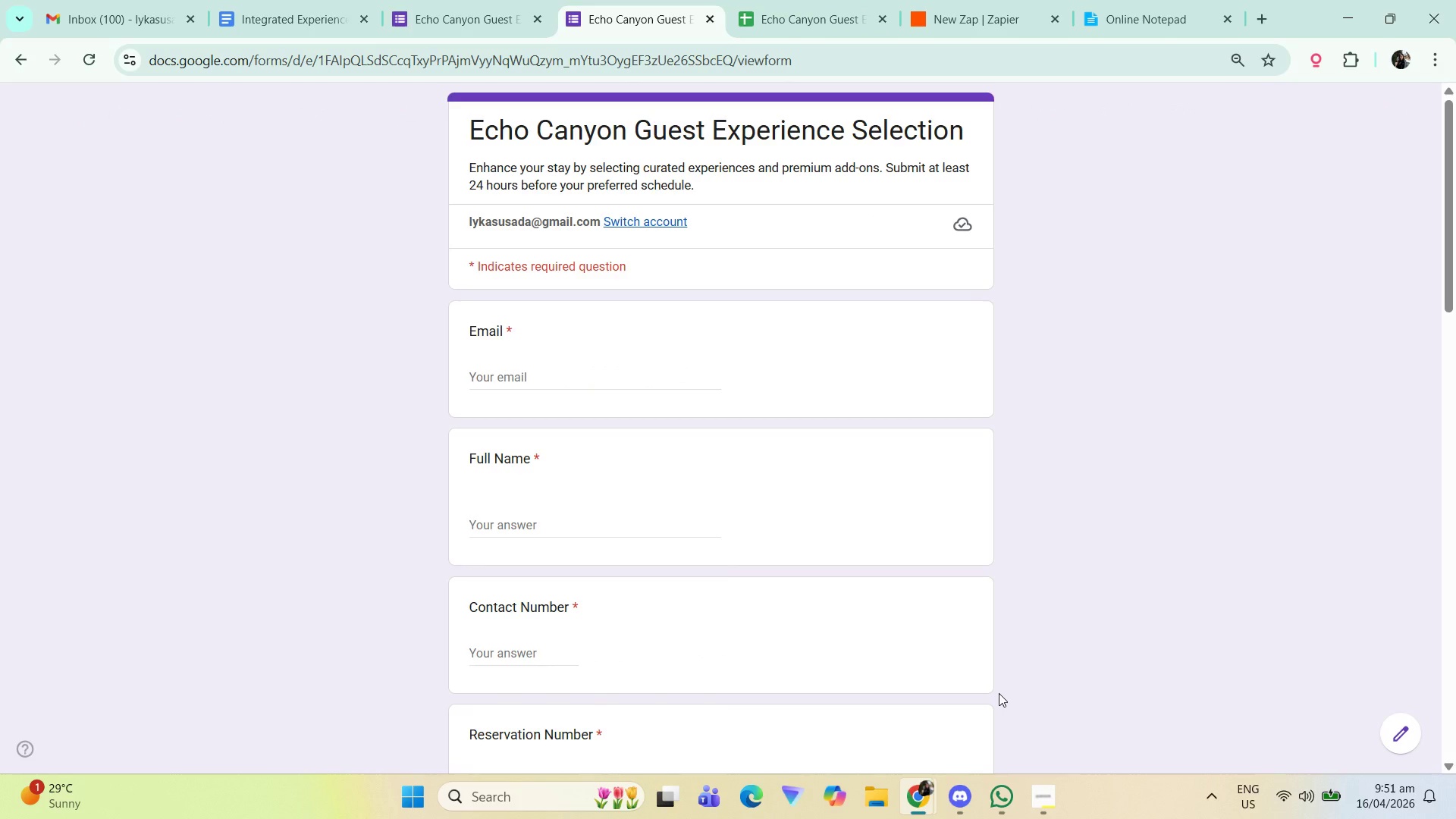 
wait(6.53)
 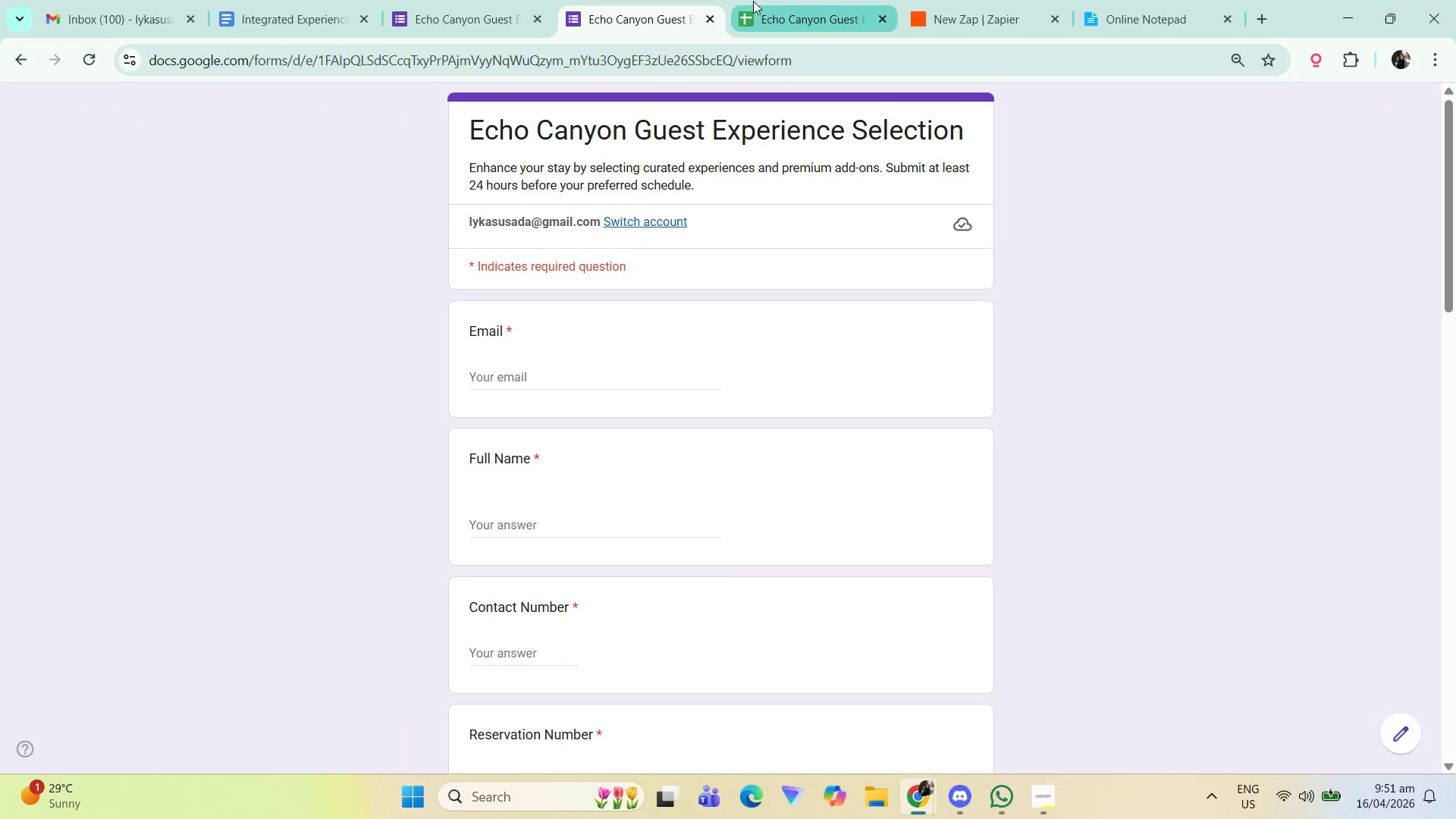 
left_click([984, 0])
 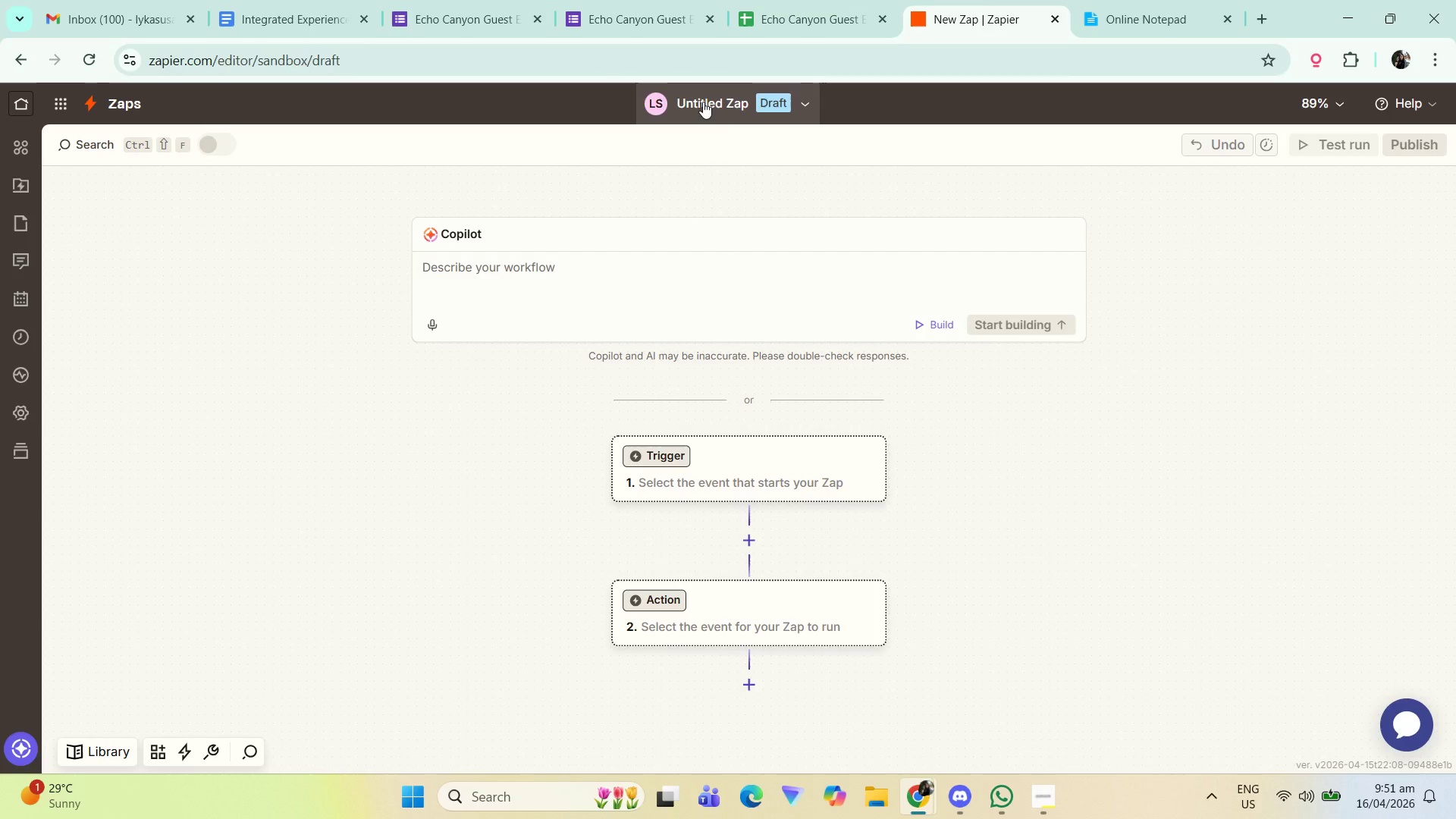 
left_click([705, 105])
 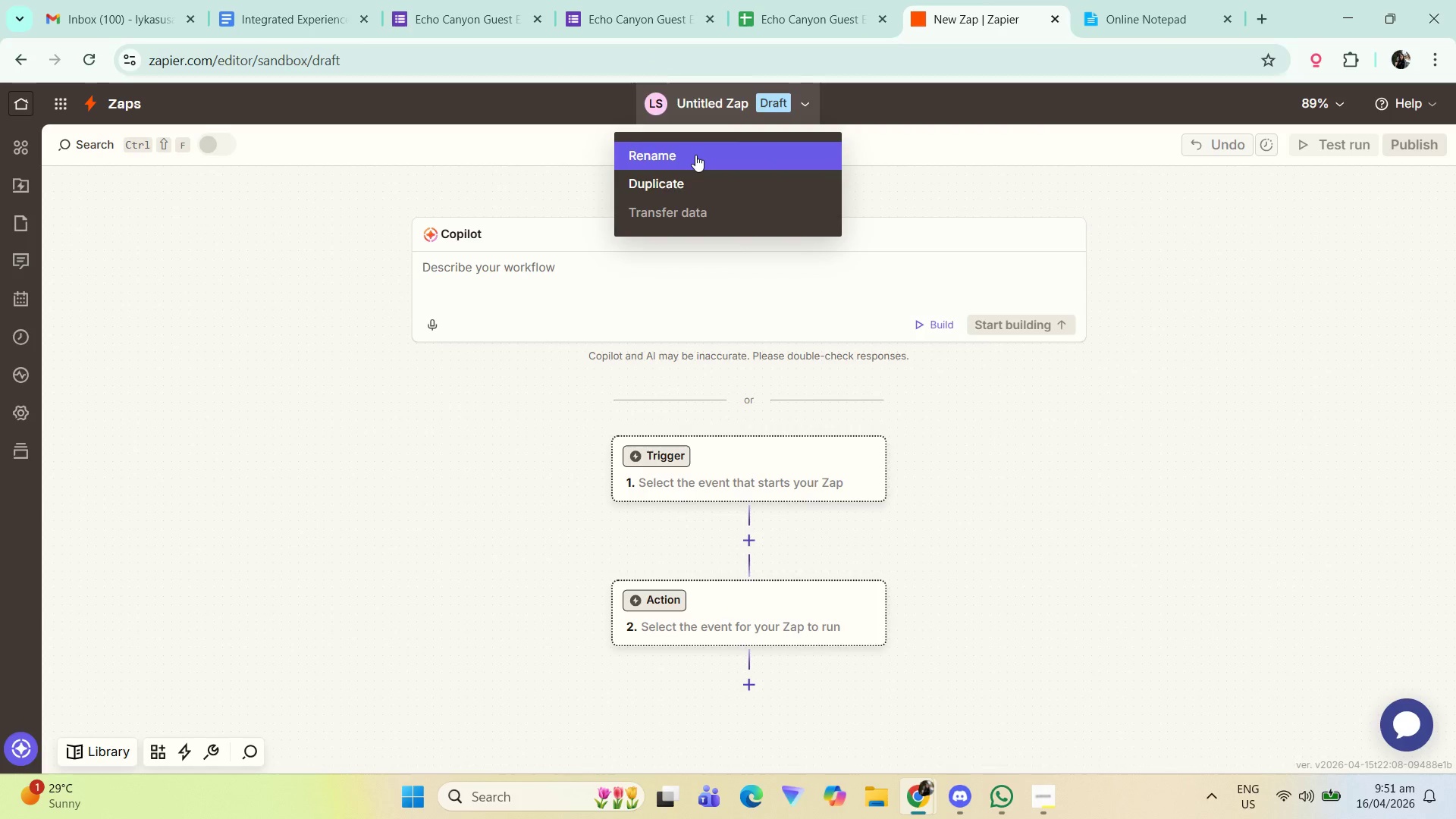 
left_click([690, 162])
 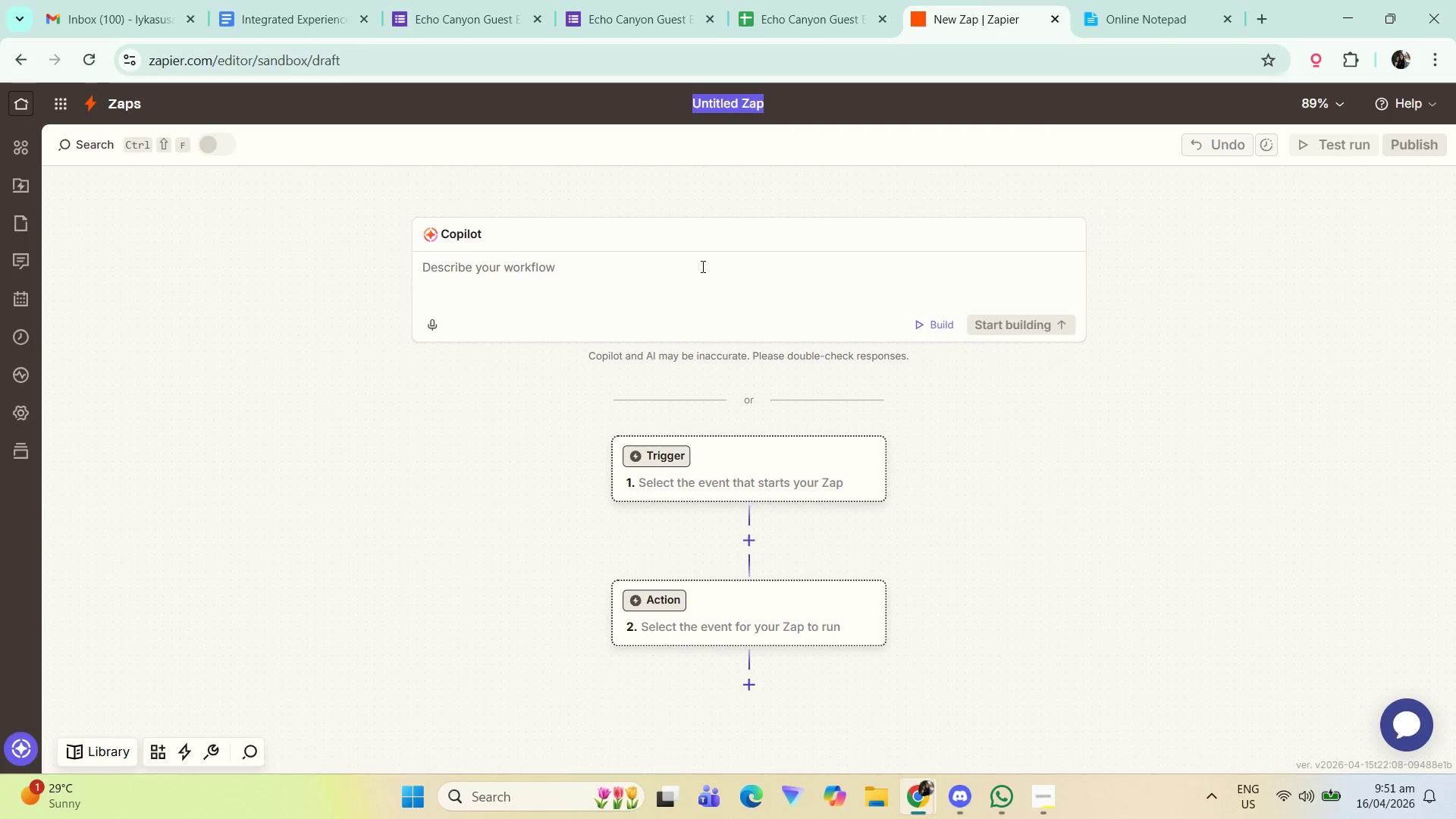 
scroll: coordinate [918, 328], scroll_direction: up, amount: 1.0
 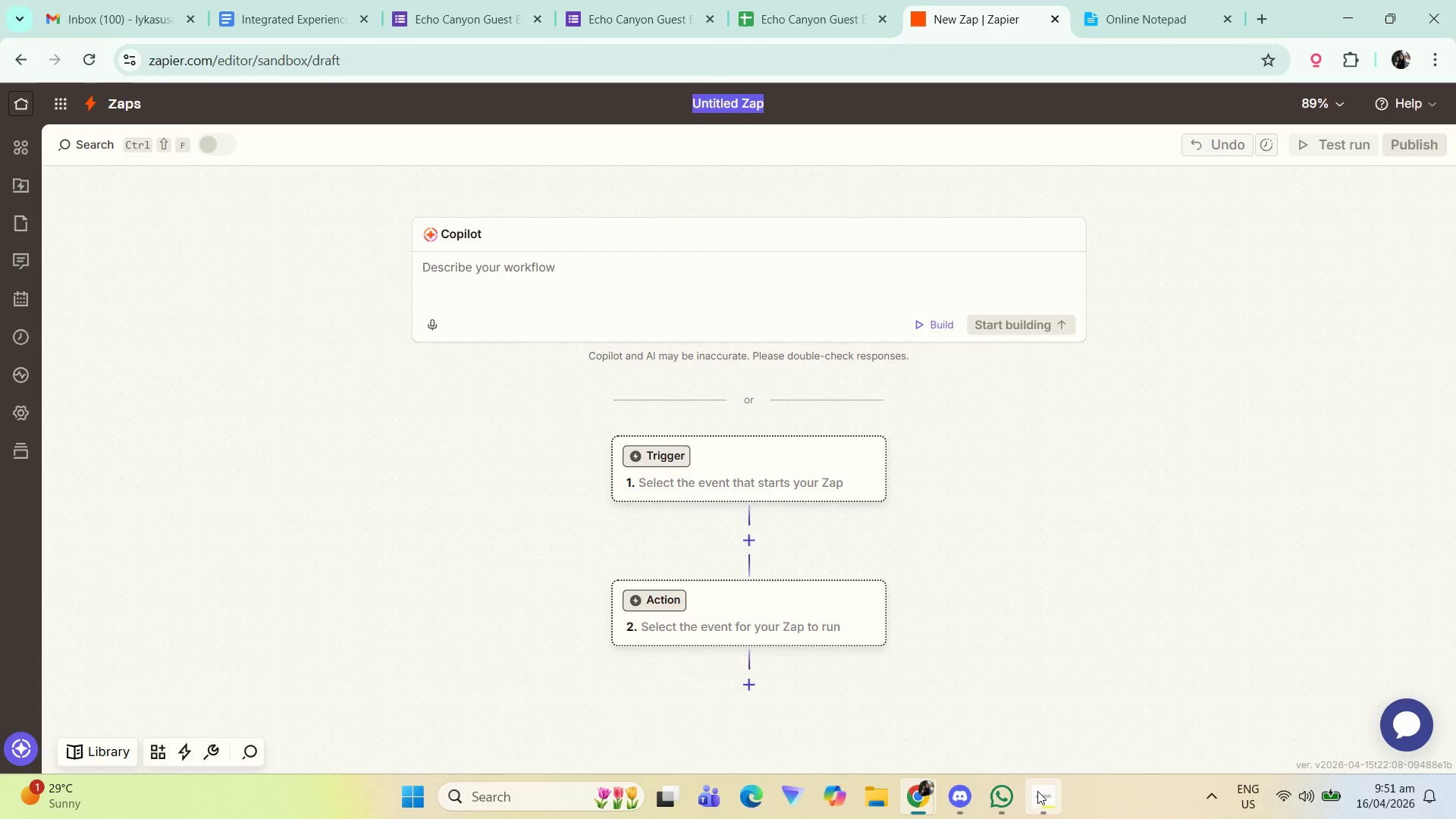 
left_click([1037, 796])